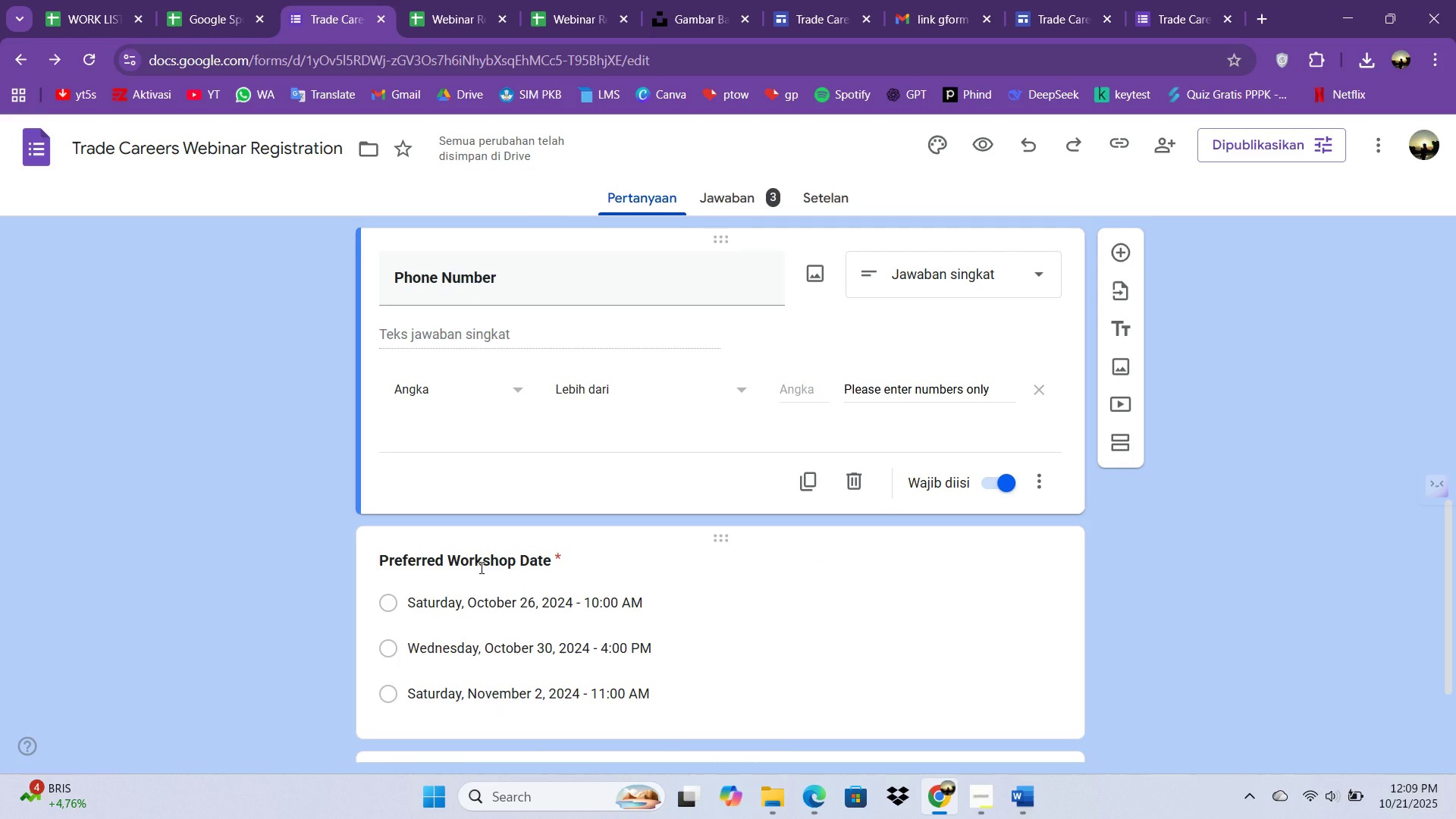 
wait(5.44)
 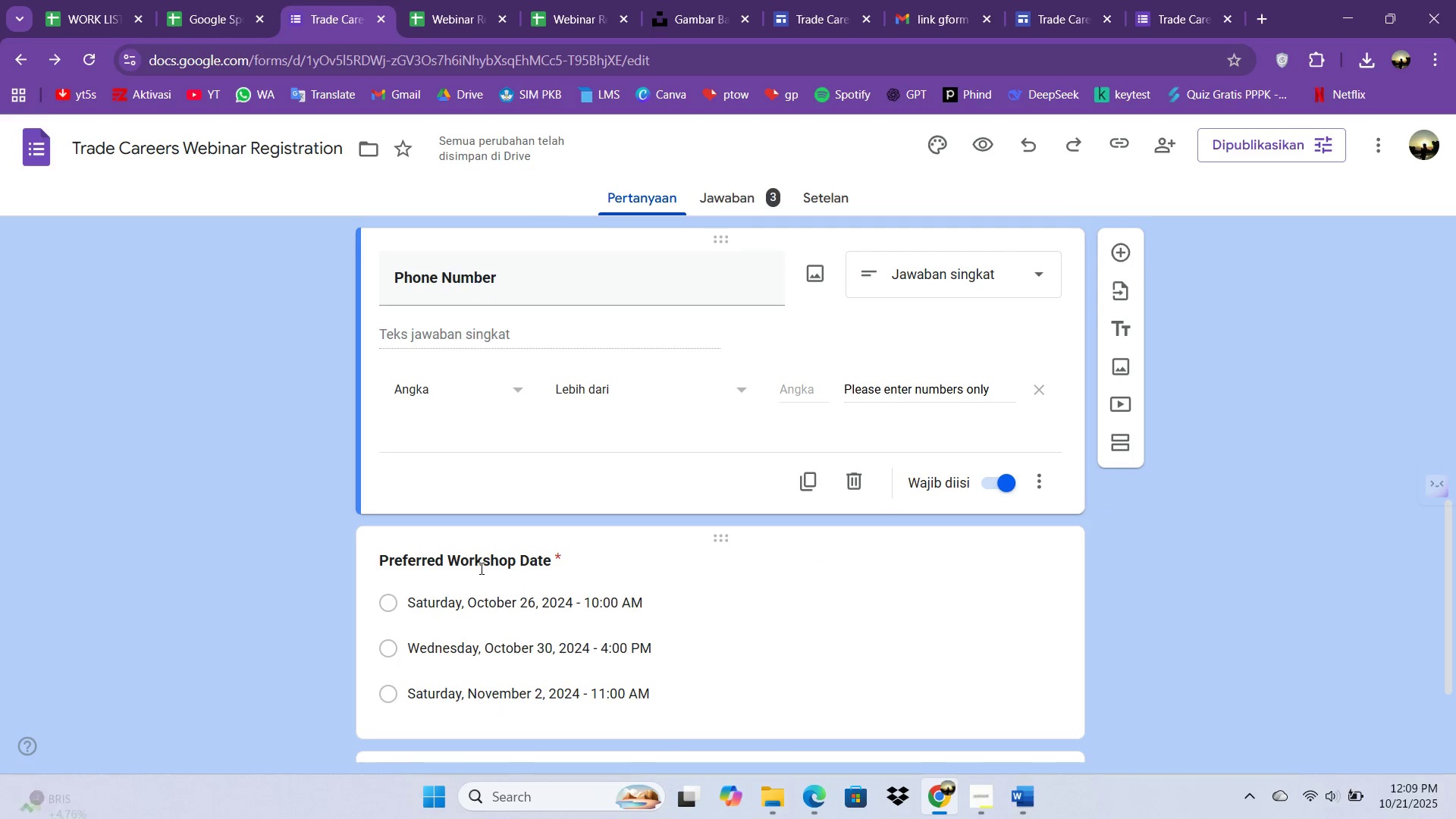 
scroll: coordinate [479, 542], scroll_direction: down, amount: 2.0
 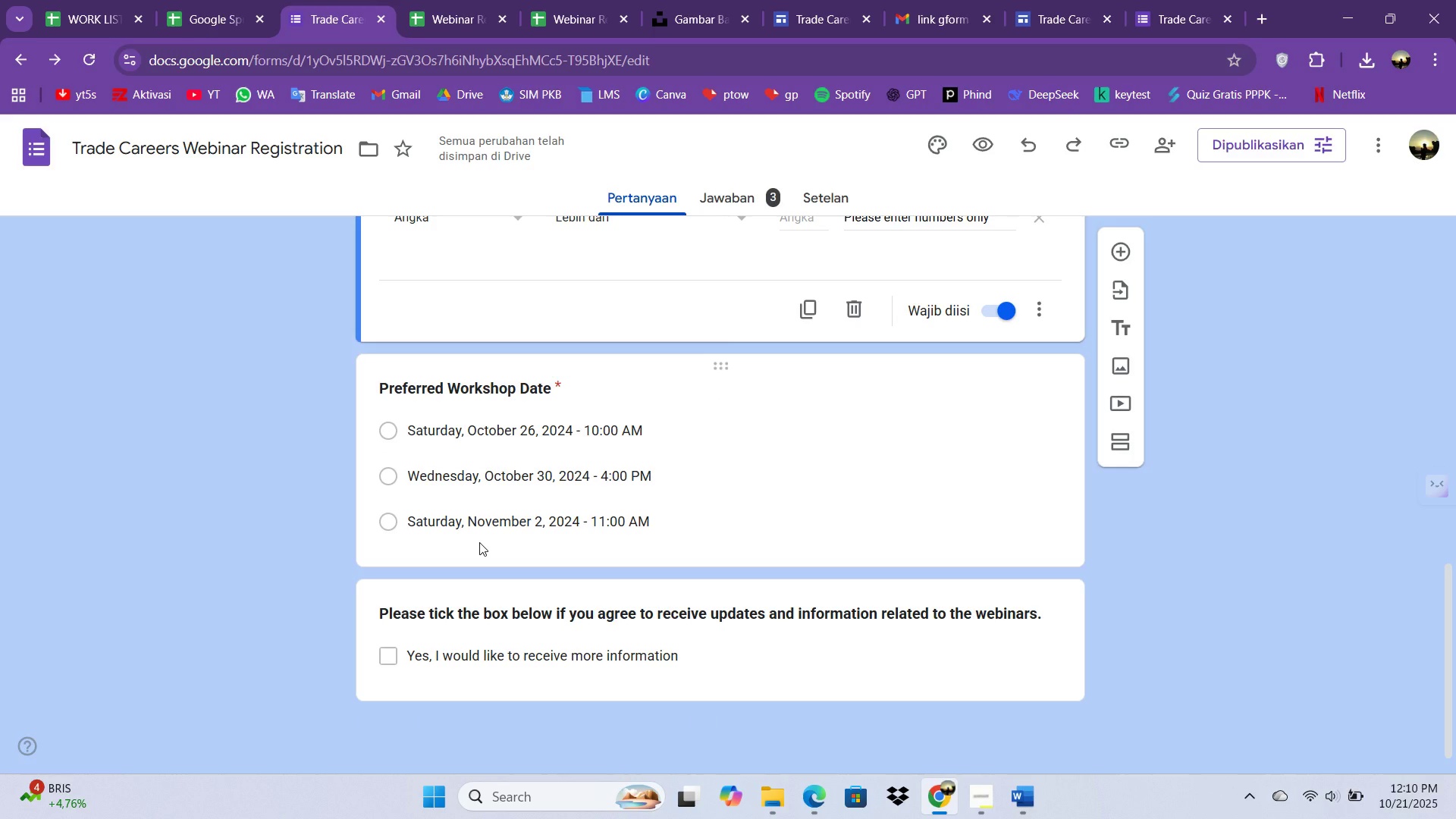 
scroll: coordinate [479, 542], scroll_direction: up, amount: 1.0
 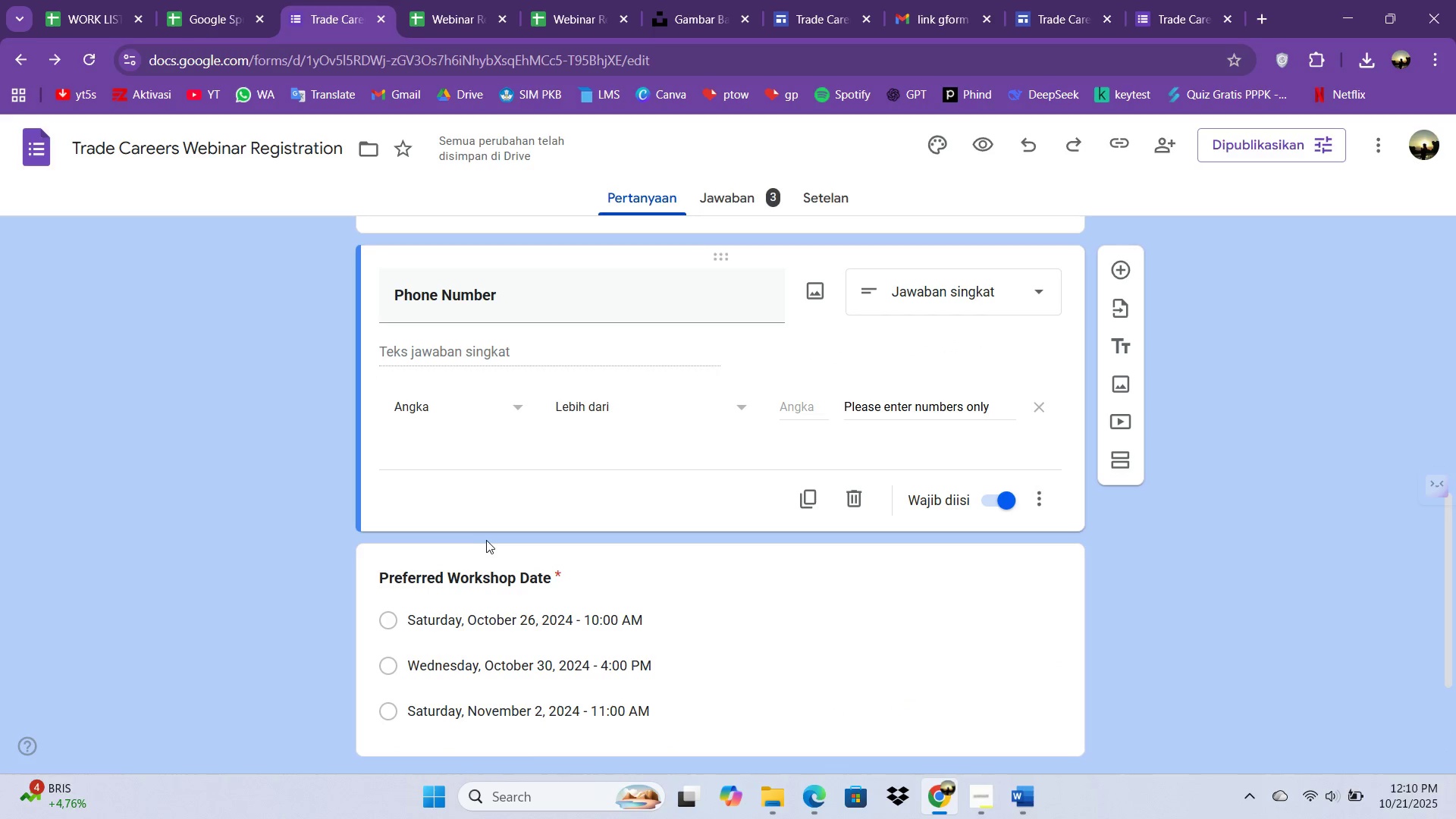 
scroll: coordinate [485, 544], scroll_direction: down, amount: 1.0
 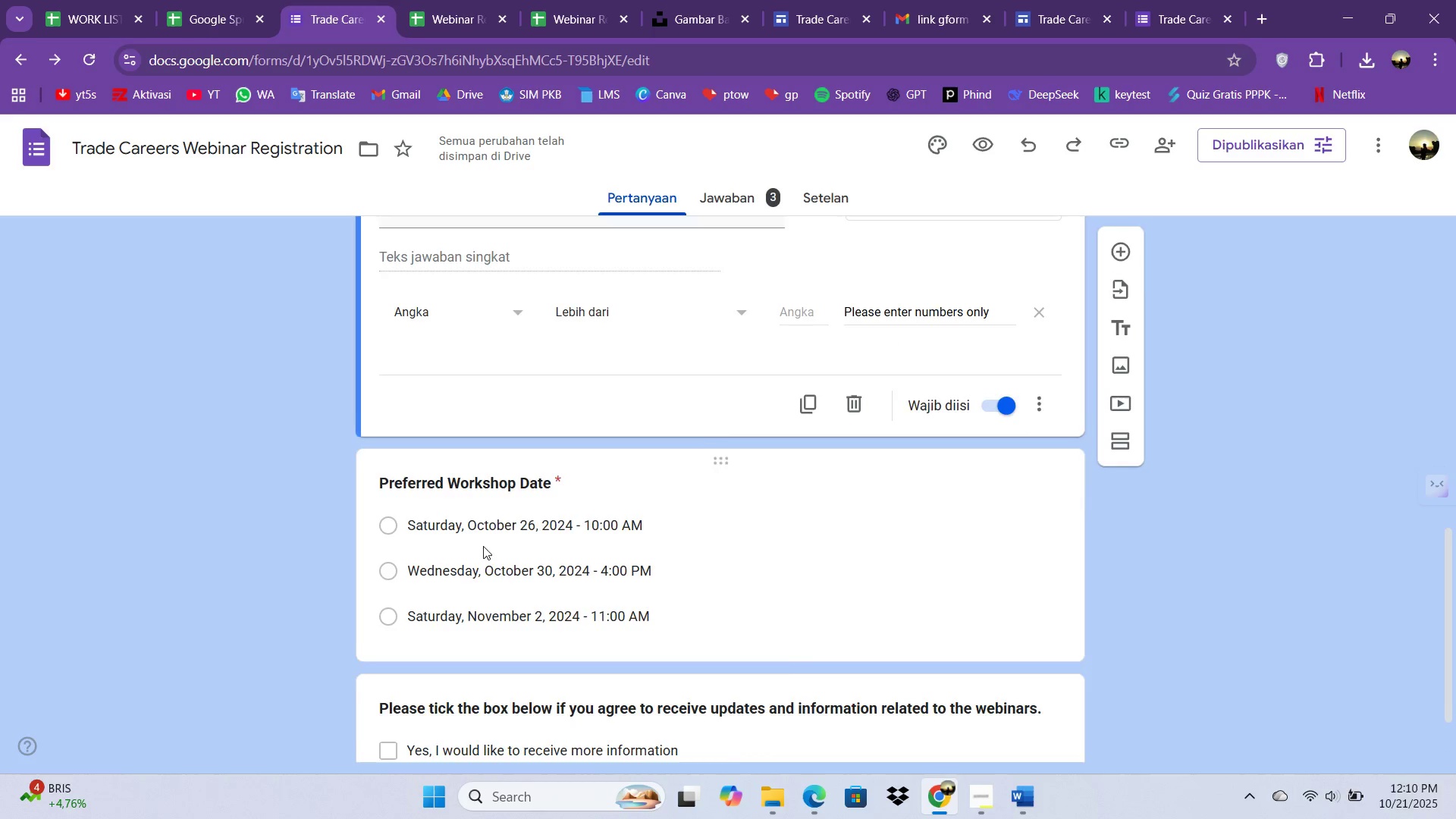 
scroll: coordinate [482, 544], scroll_direction: up, amount: 7.0
 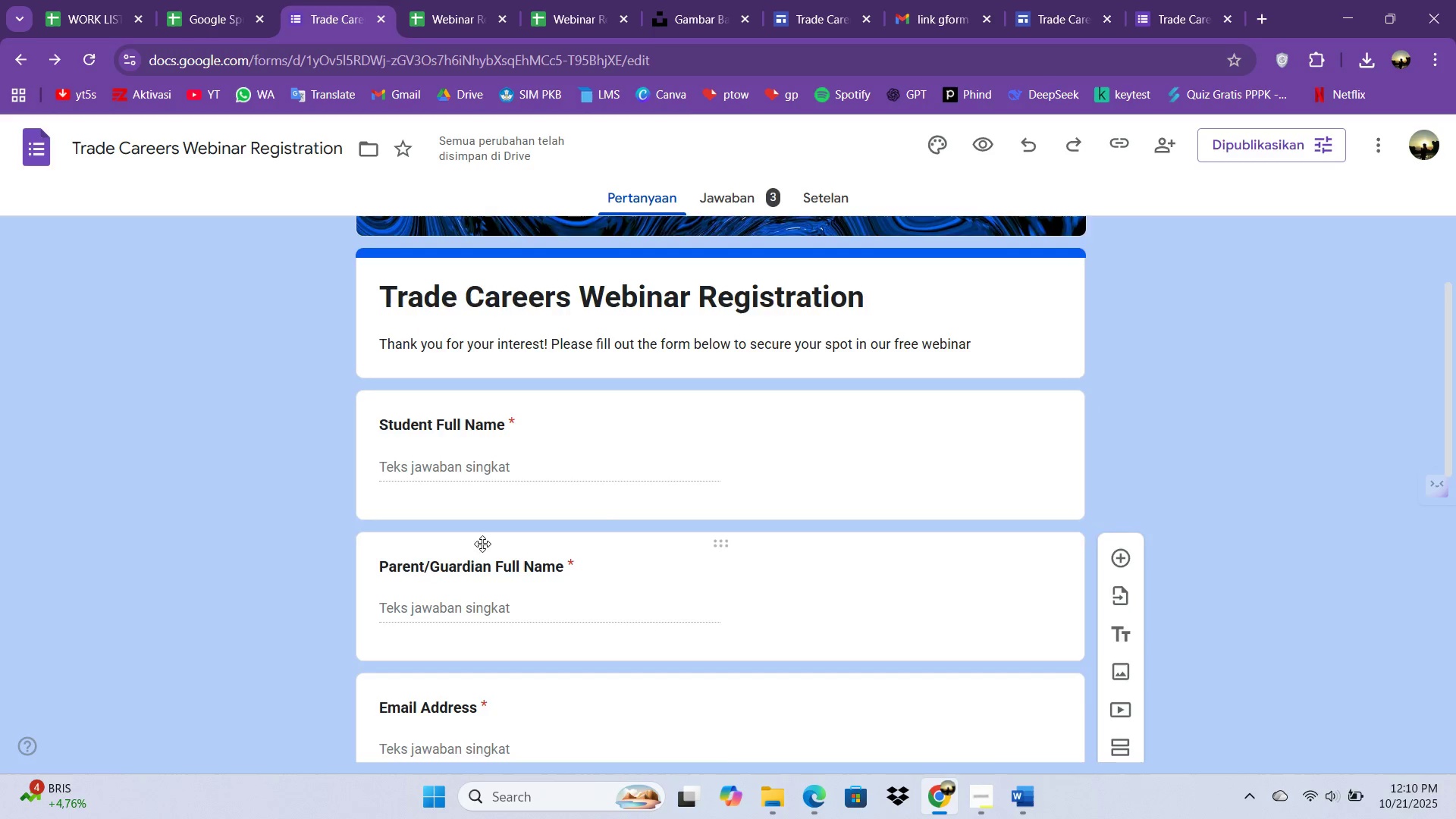 
scroll: coordinate [476, 565], scroll_direction: down, amount: 8.0
 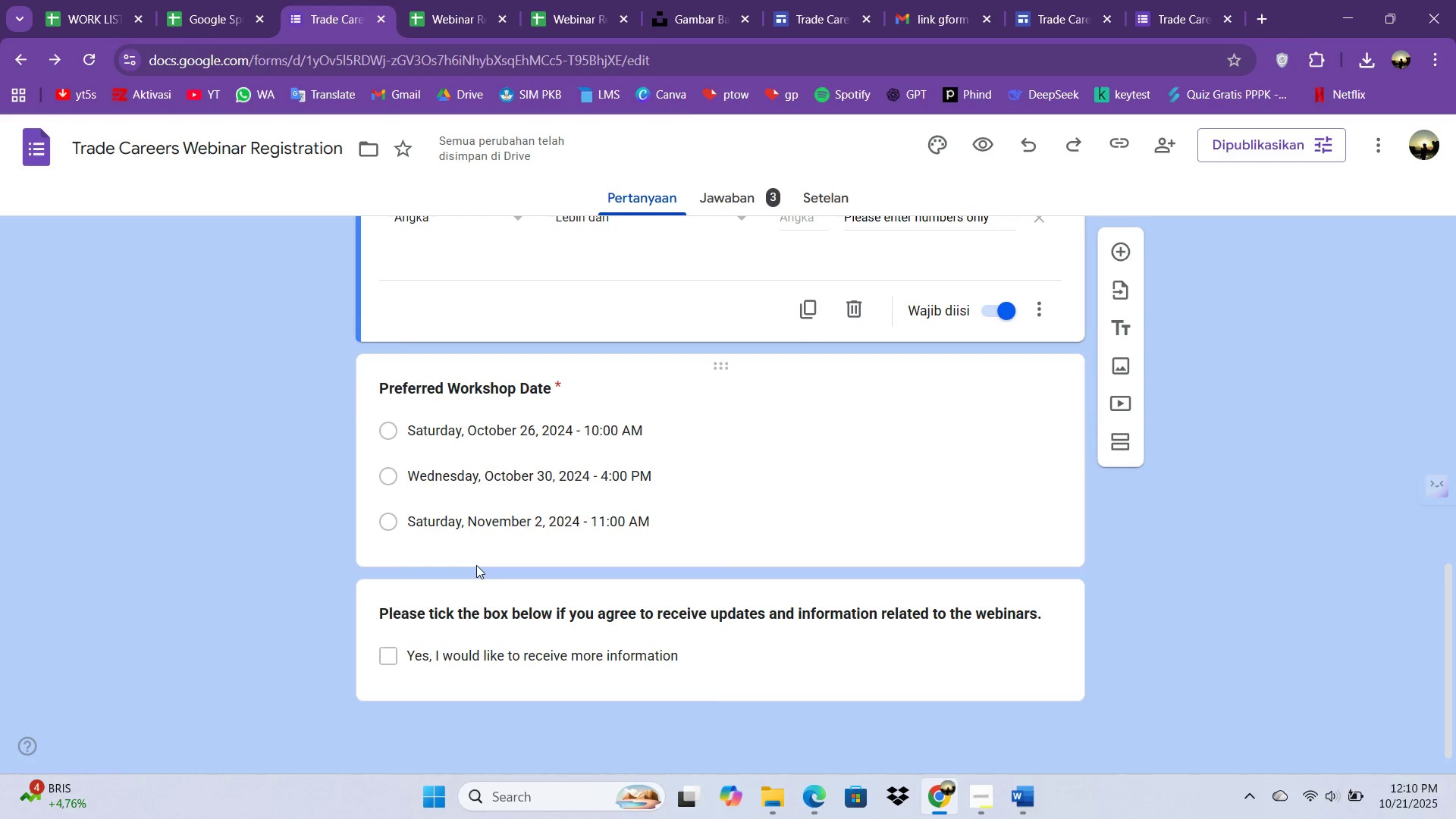 
scroll: coordinate [476, 565], scroll_direction: none, amount: 0.0
 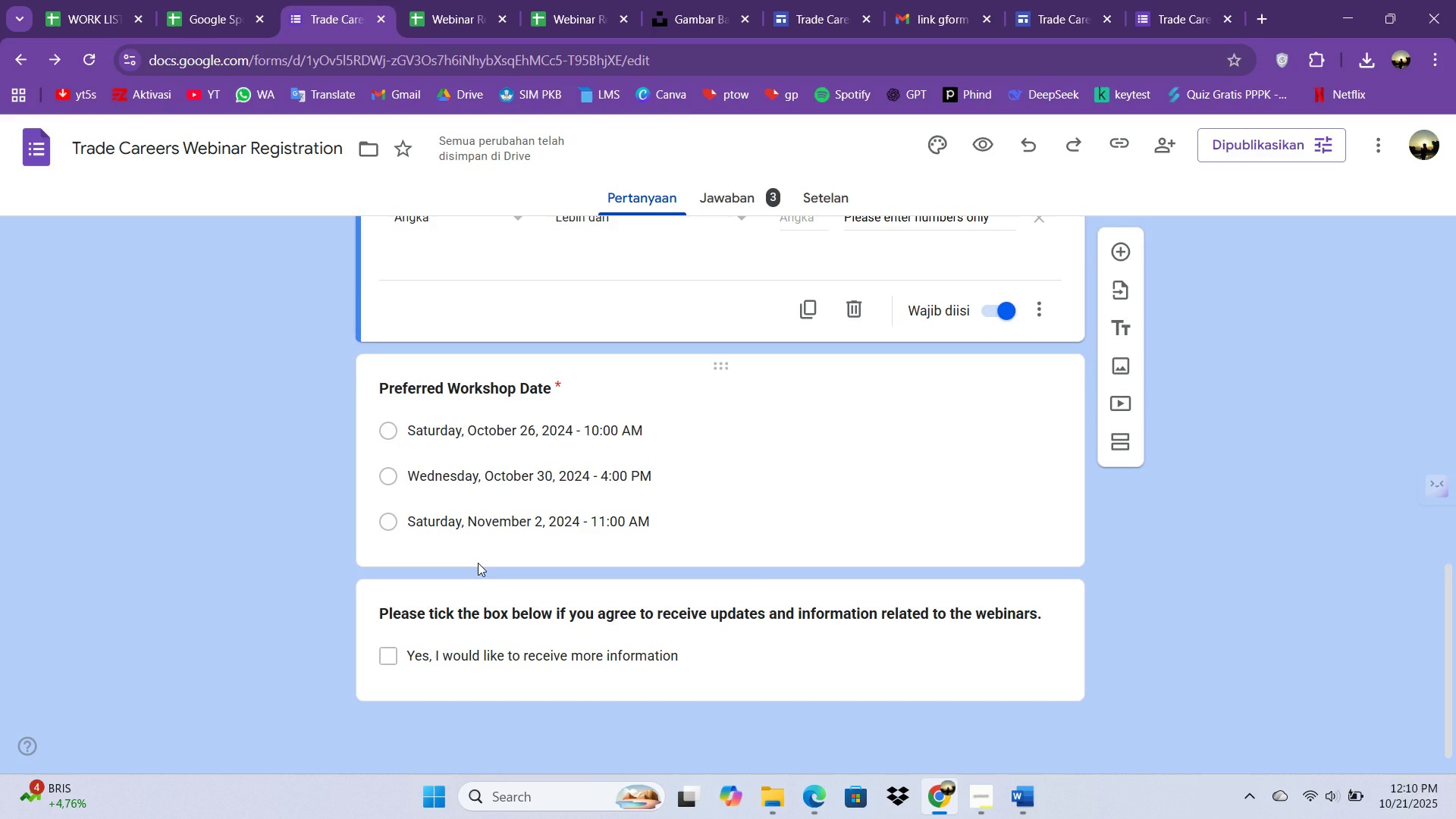 
scroll: coordinate [478, 563], scroll_direction: down, amount: 2.0
 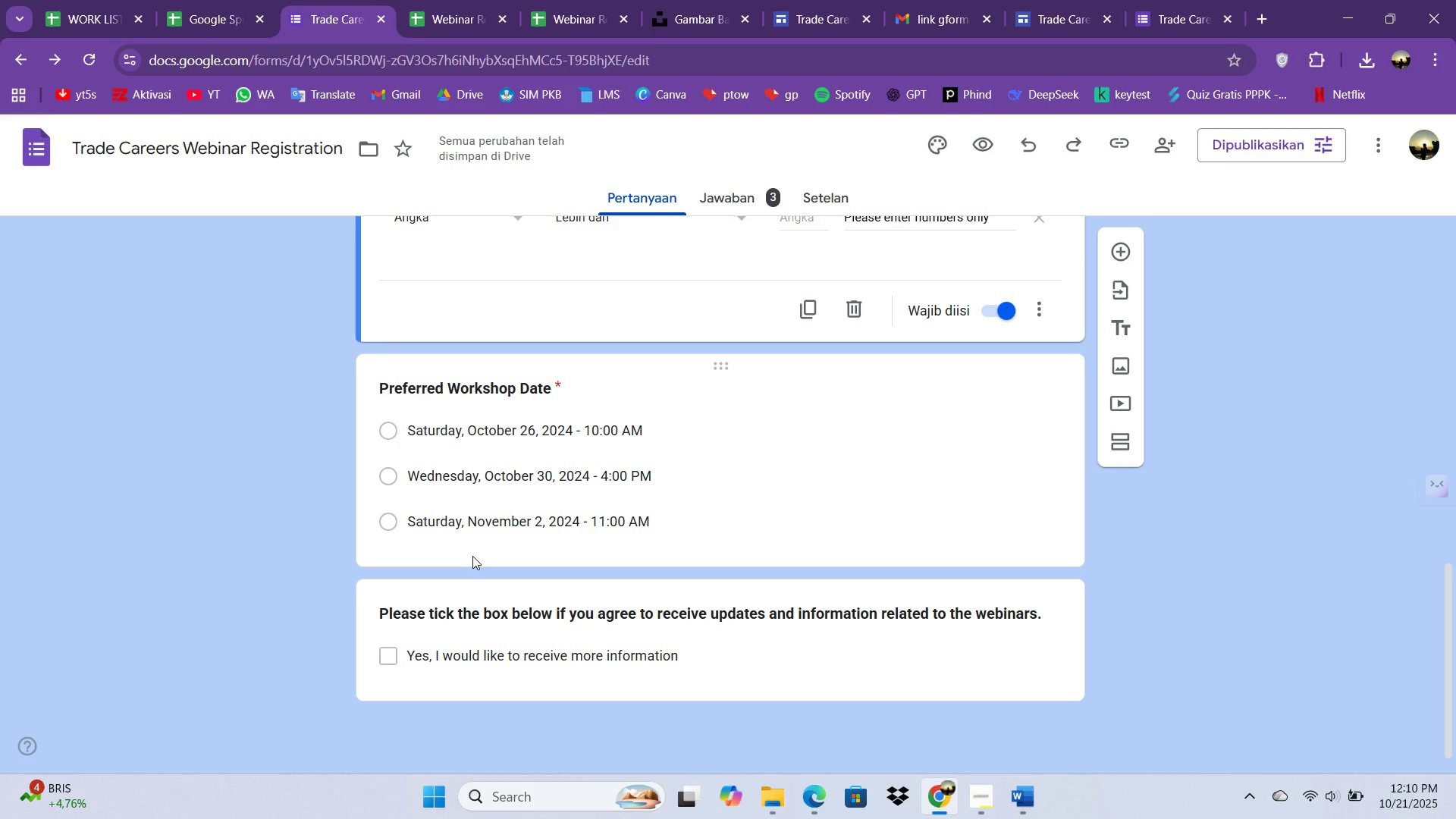 
wait(9.36)
 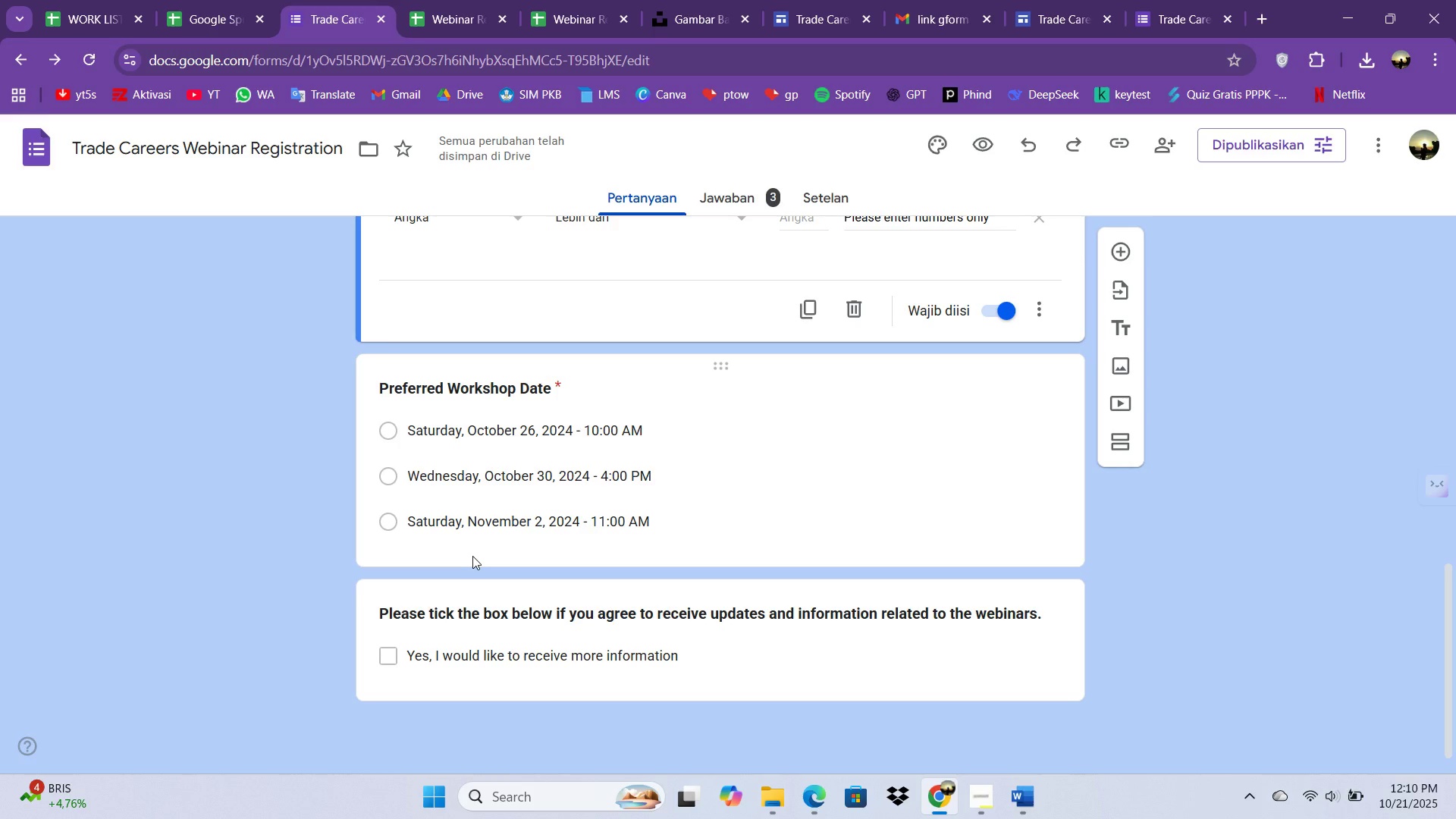 
scroll: coordinate [494, 548], scroll_direction: down, amount: 4.0
 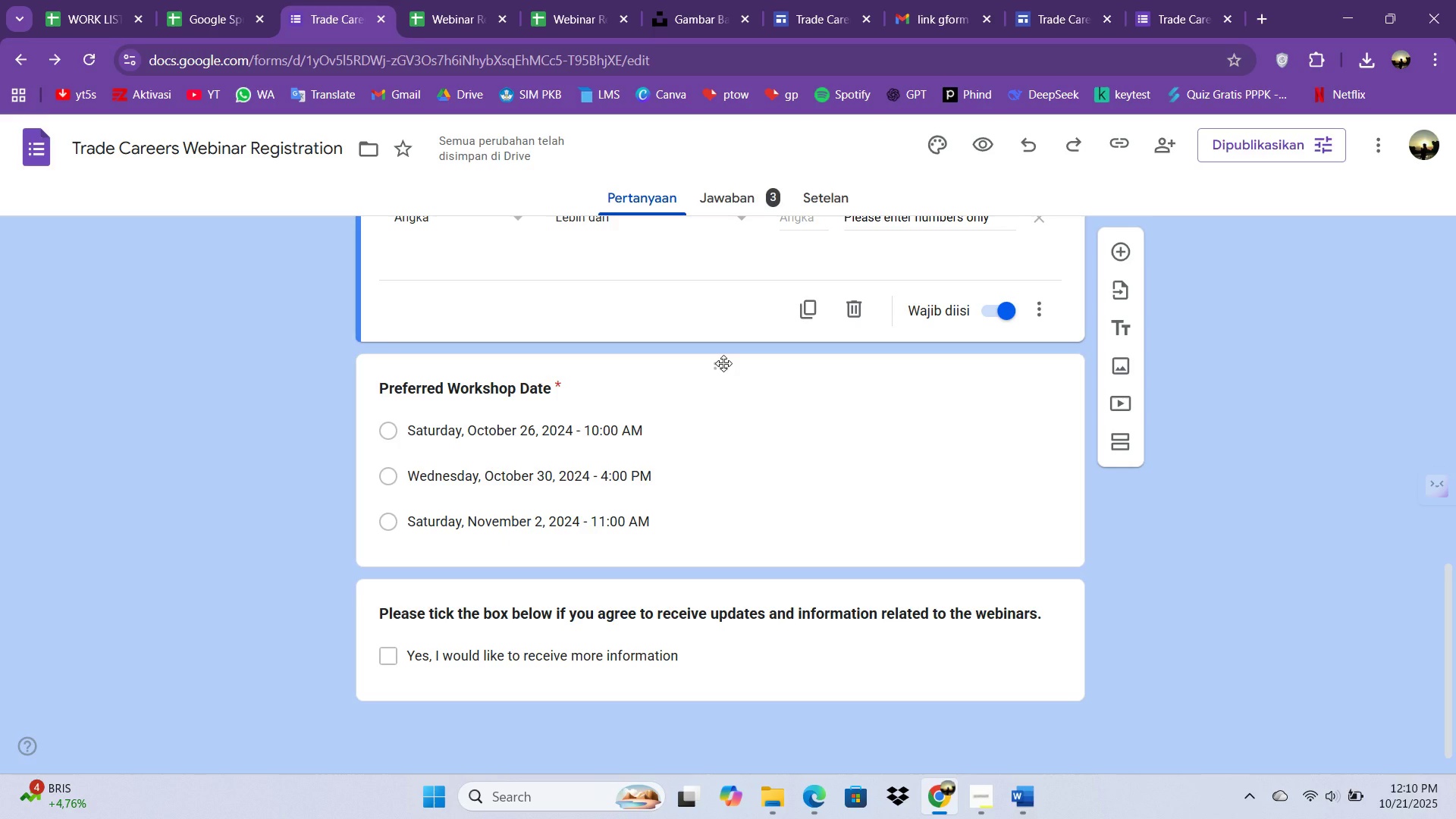 
wait(16.1)
 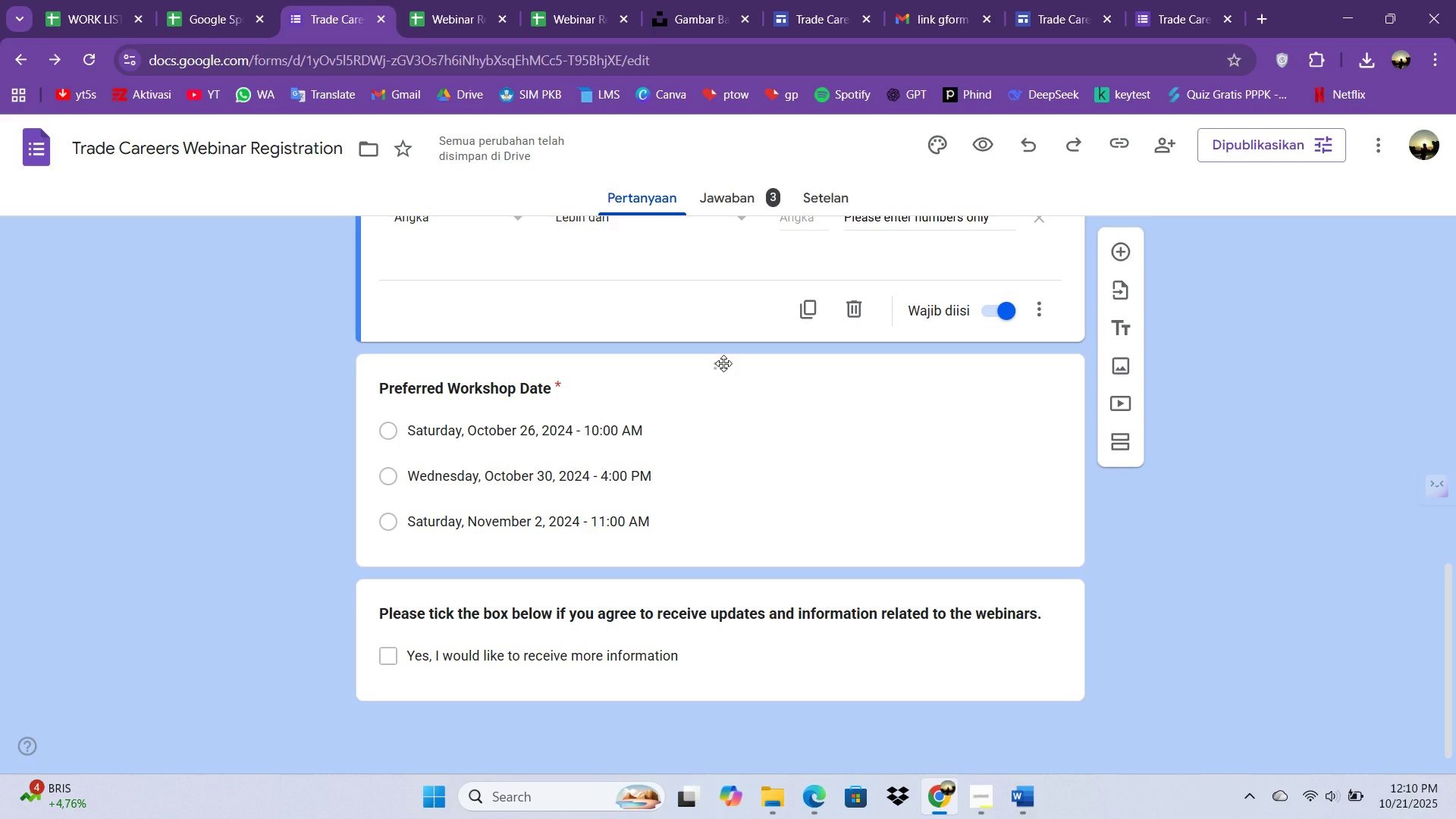 
scroll: coordinate [708, 360], scroll_direction: down, amount: 1.0
 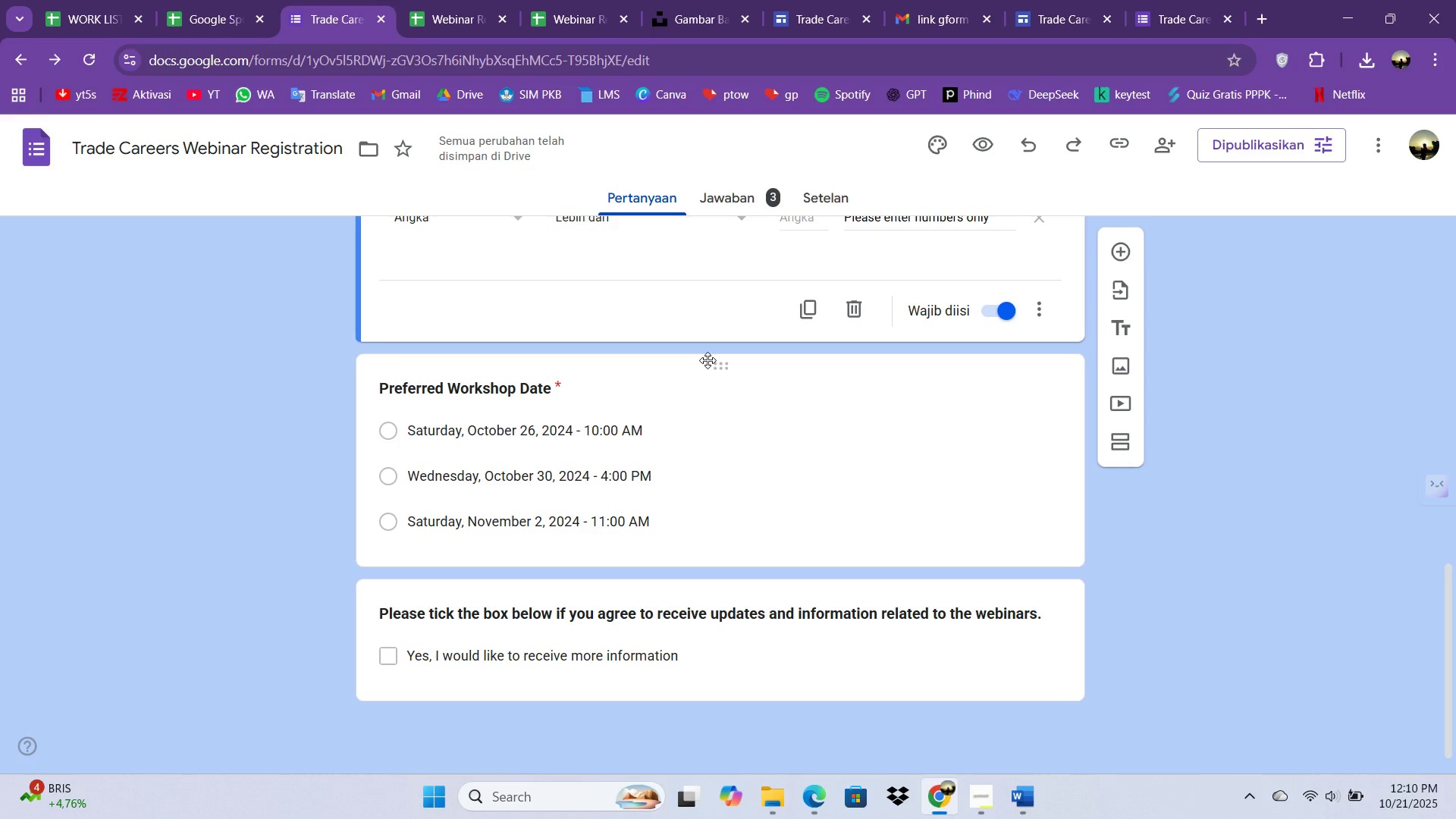 
scroll: coordinate [708, 360], scroll_direction: up, amount: 2.0
 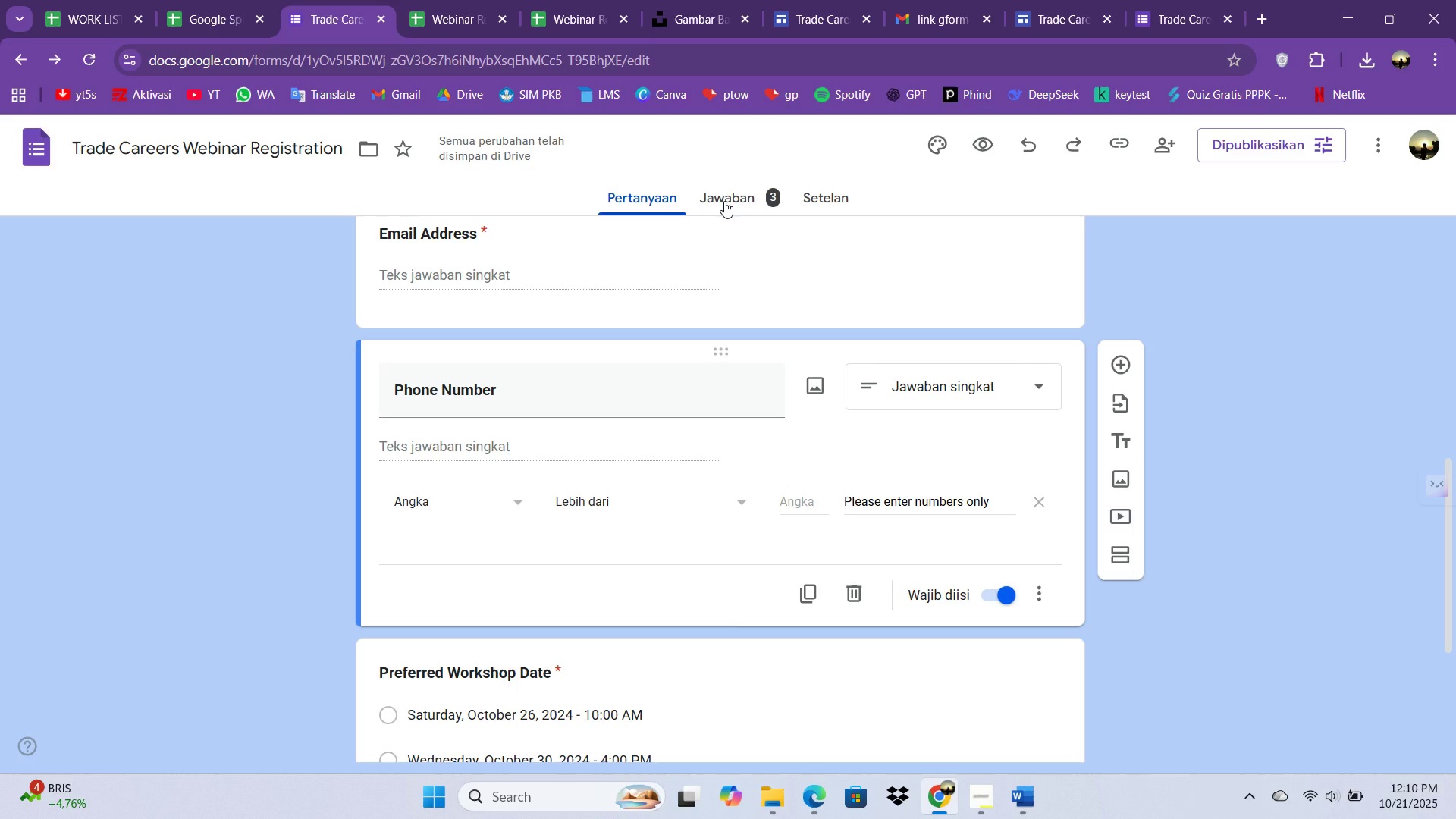 
wait(12.12)
 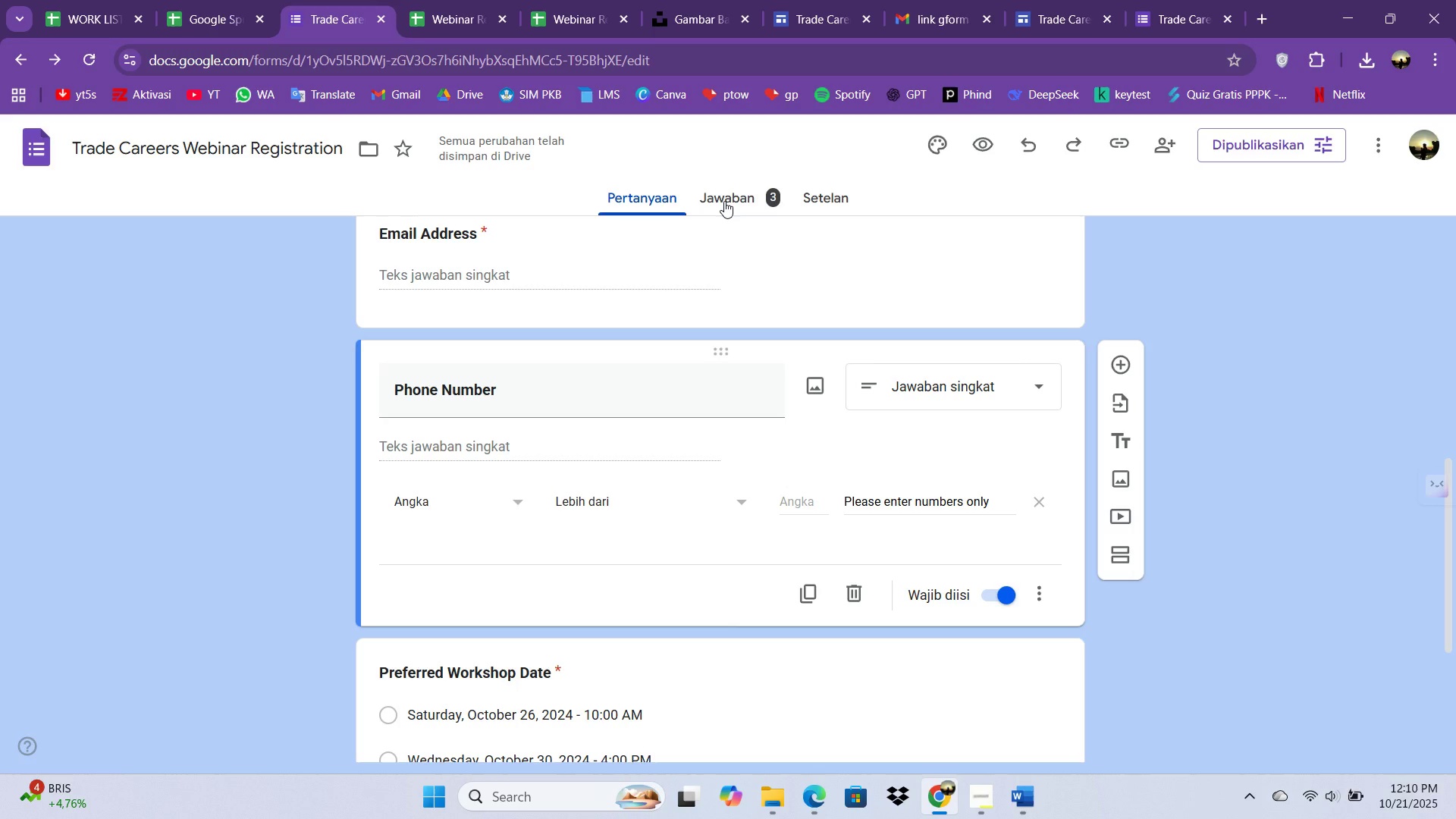 
scroll: coordinate [669, 403], scroll_direction: down, amount: 1.0
 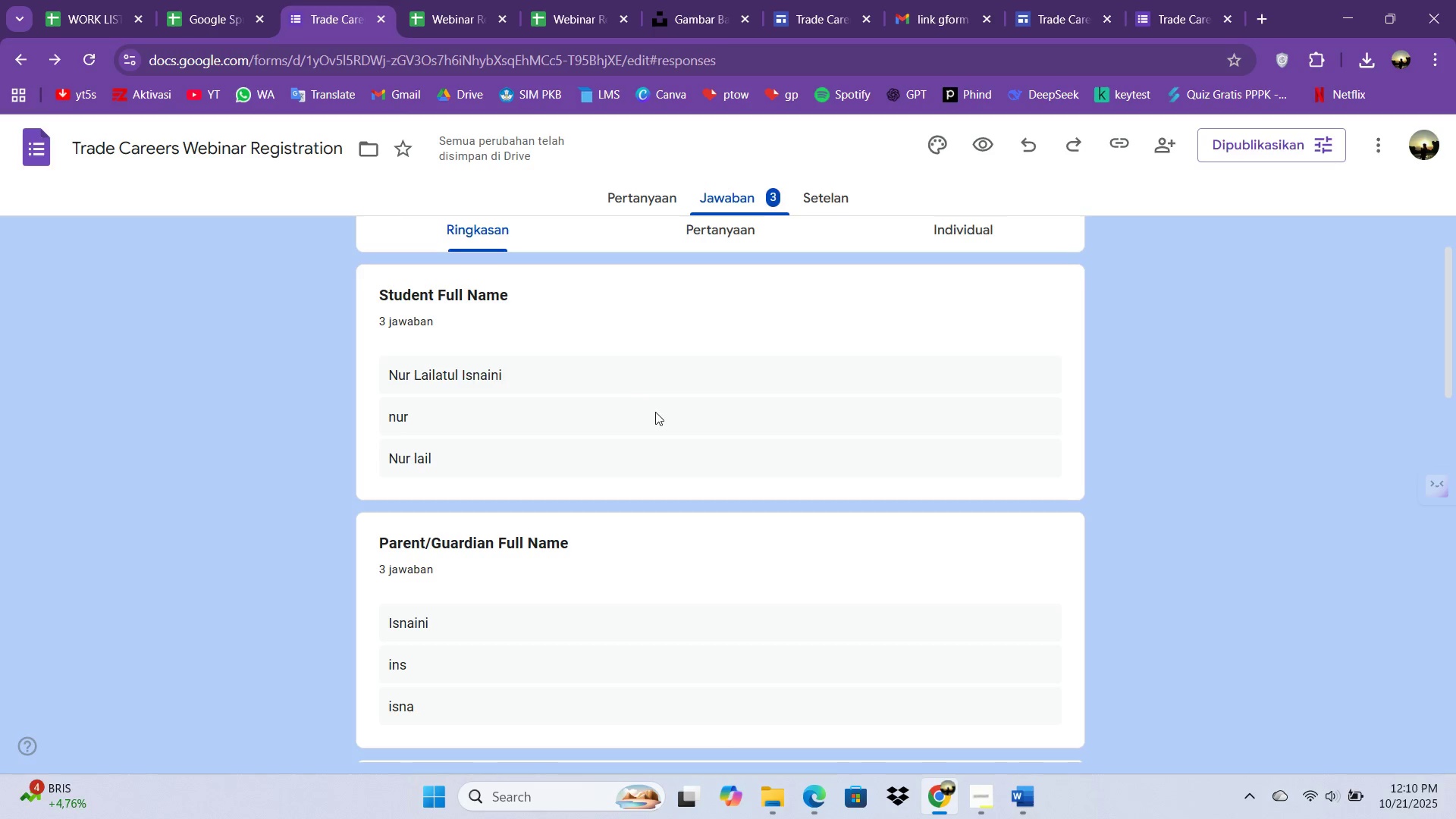 
scroll: coordinate [645, 400], scroll_direction: up, amount: 20.0
 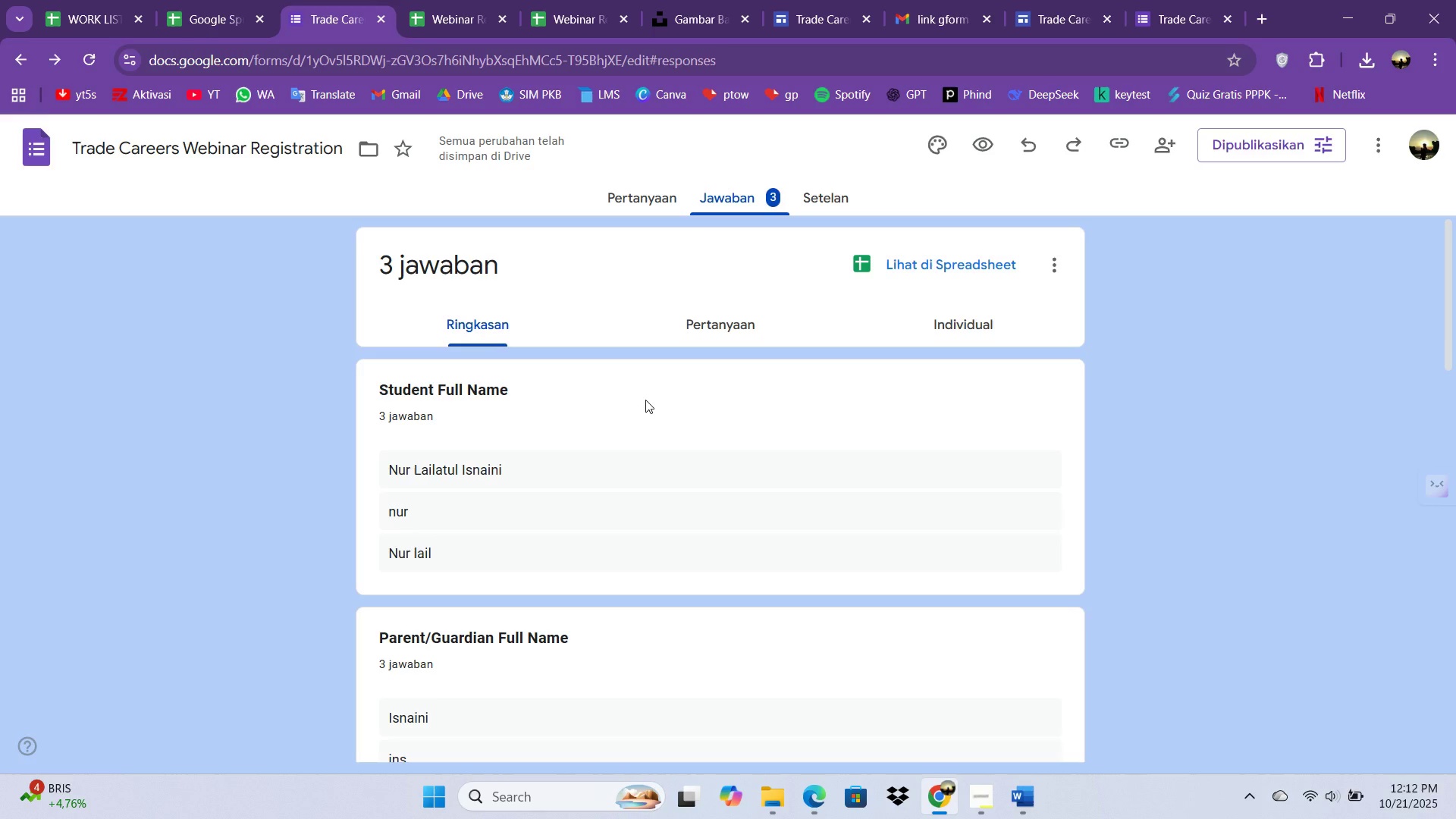 